 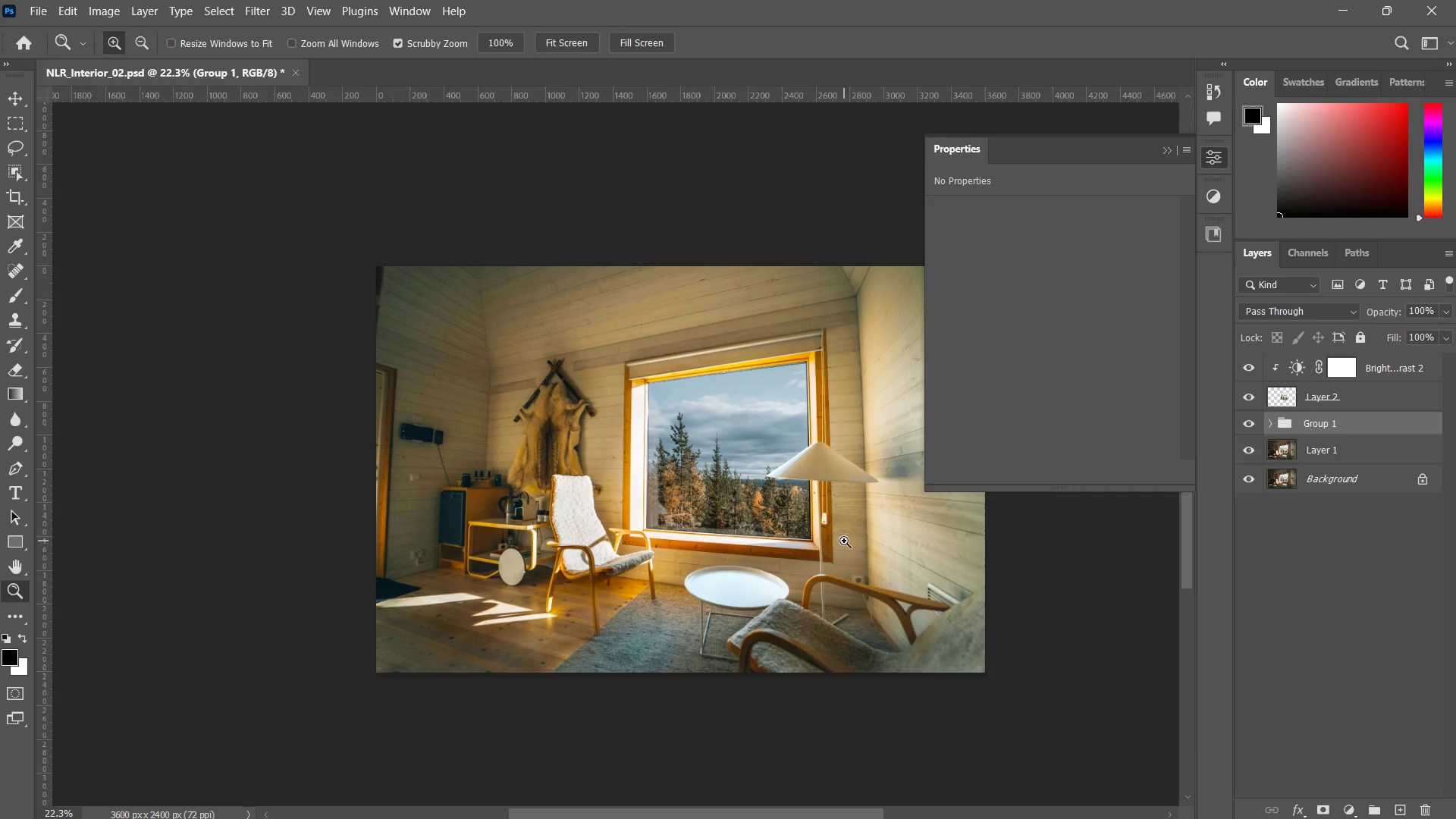 
left_click_drag(start_coordinate=[727, 474], to_coordinate=[792, 531])
 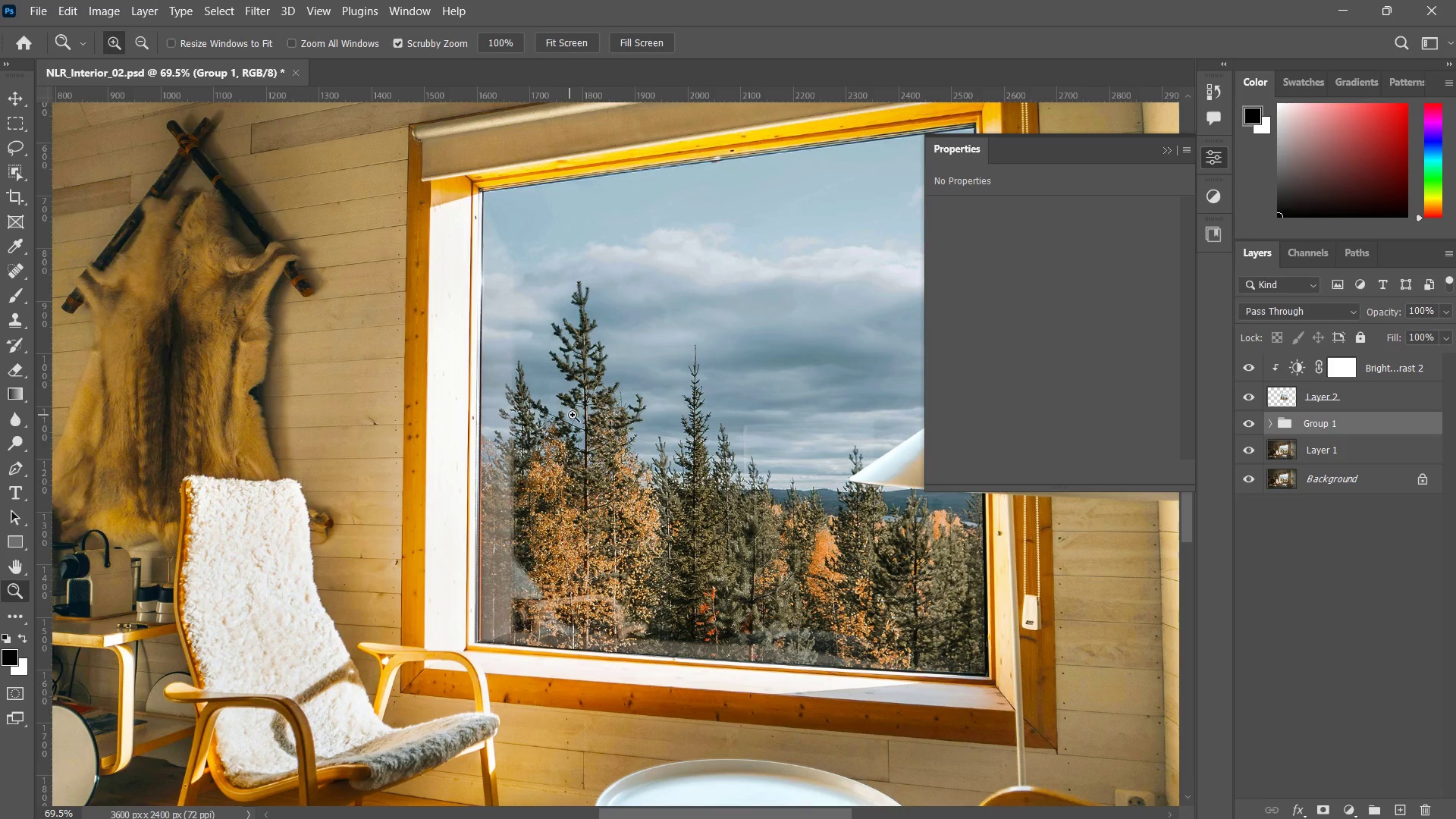 
left_click_drag(start_coordinate=[739, 472], to_coordinate=[704, 492])
 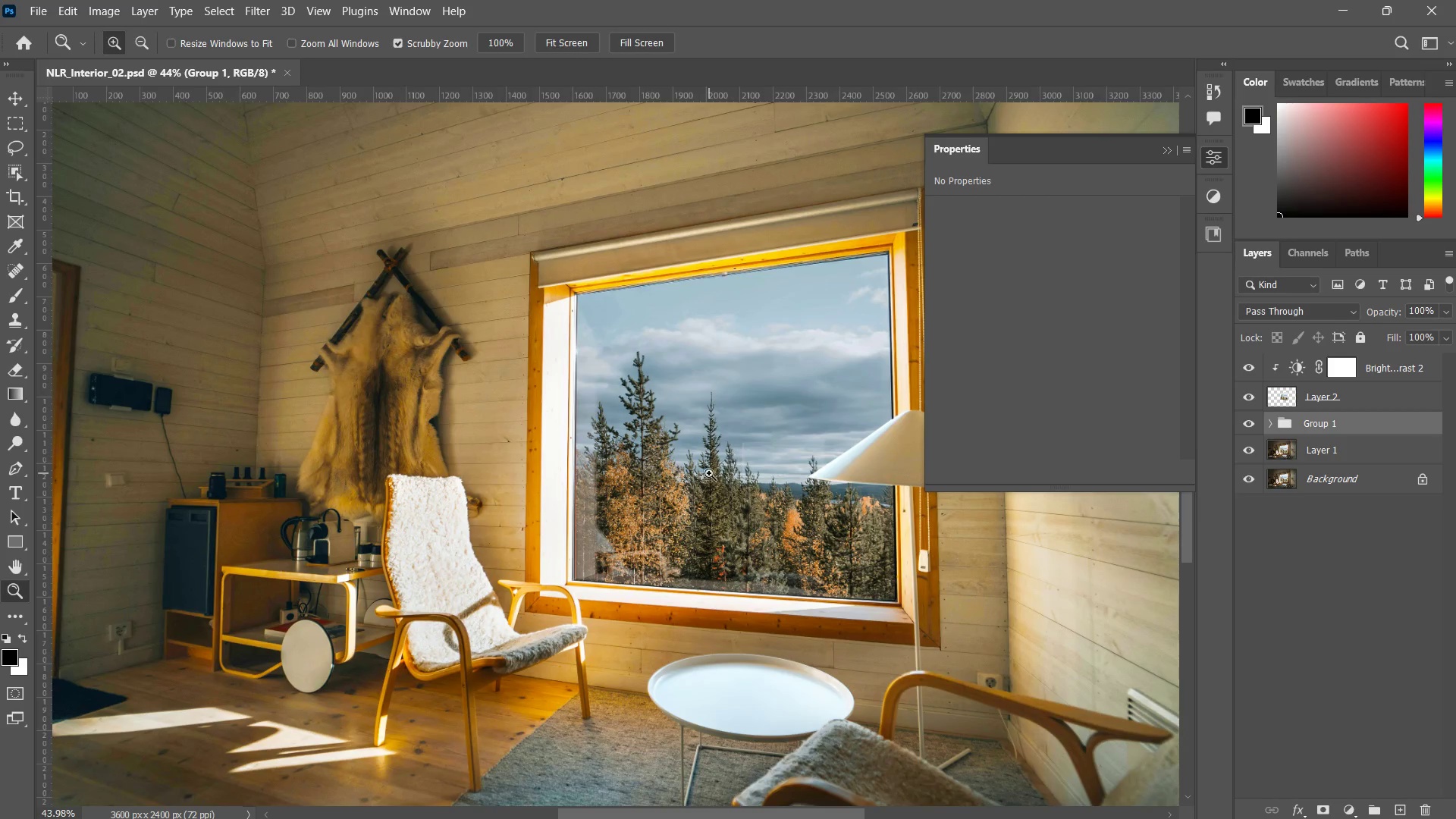 
left_click_drag(start_coordinate=[730, 451], to_coordinate=[724, 497])
 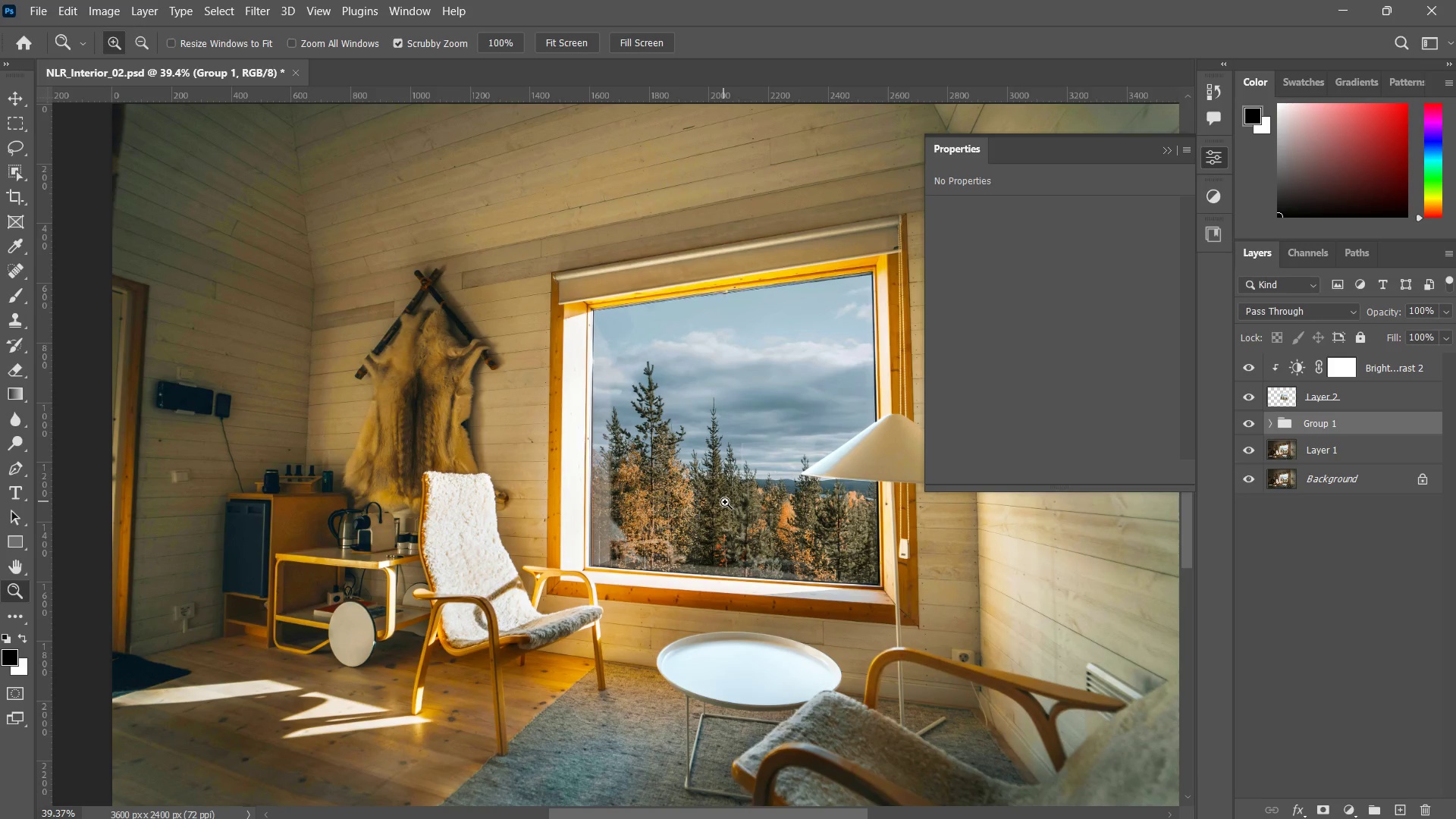 
left_click_drag(start_coordinate=[723, 501], to_coordinate=[757, 470])
 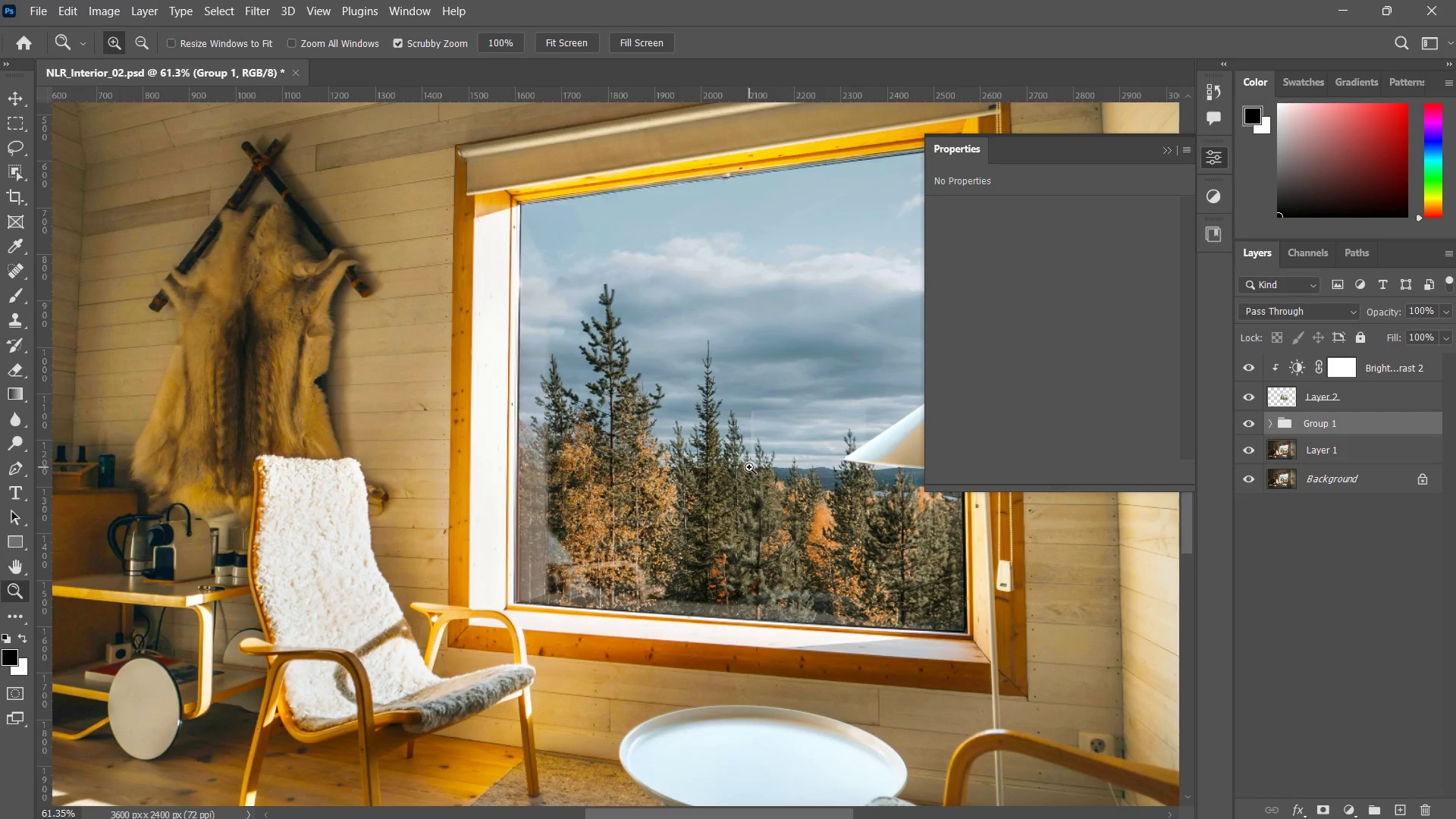 
left_click_drag(start_coordinate=[749, 468], to_coordinate=[735, 488])
 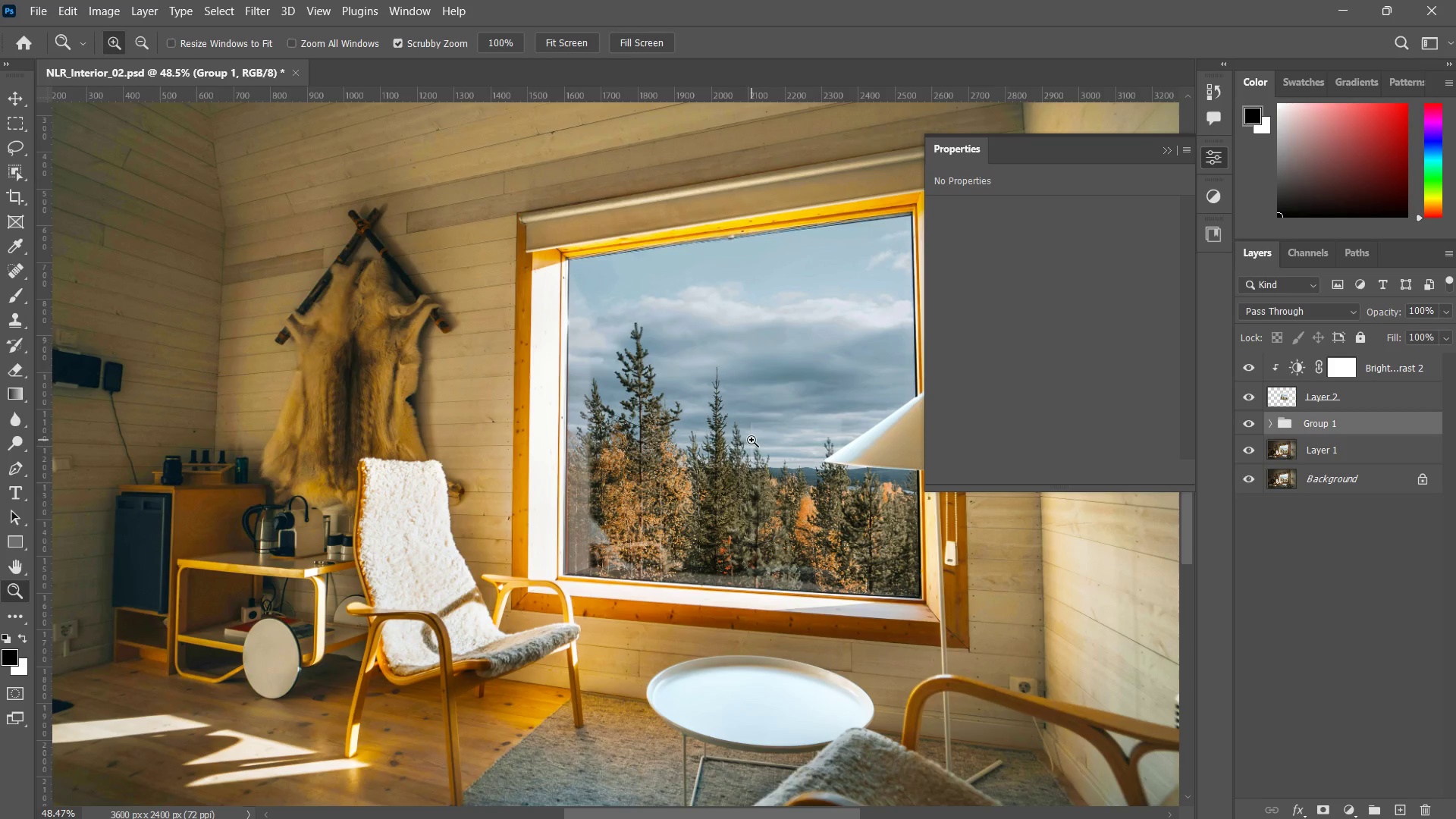 
left_click_drag(start_coordinate=[748, 410], to_coordinate=[724, 438])
 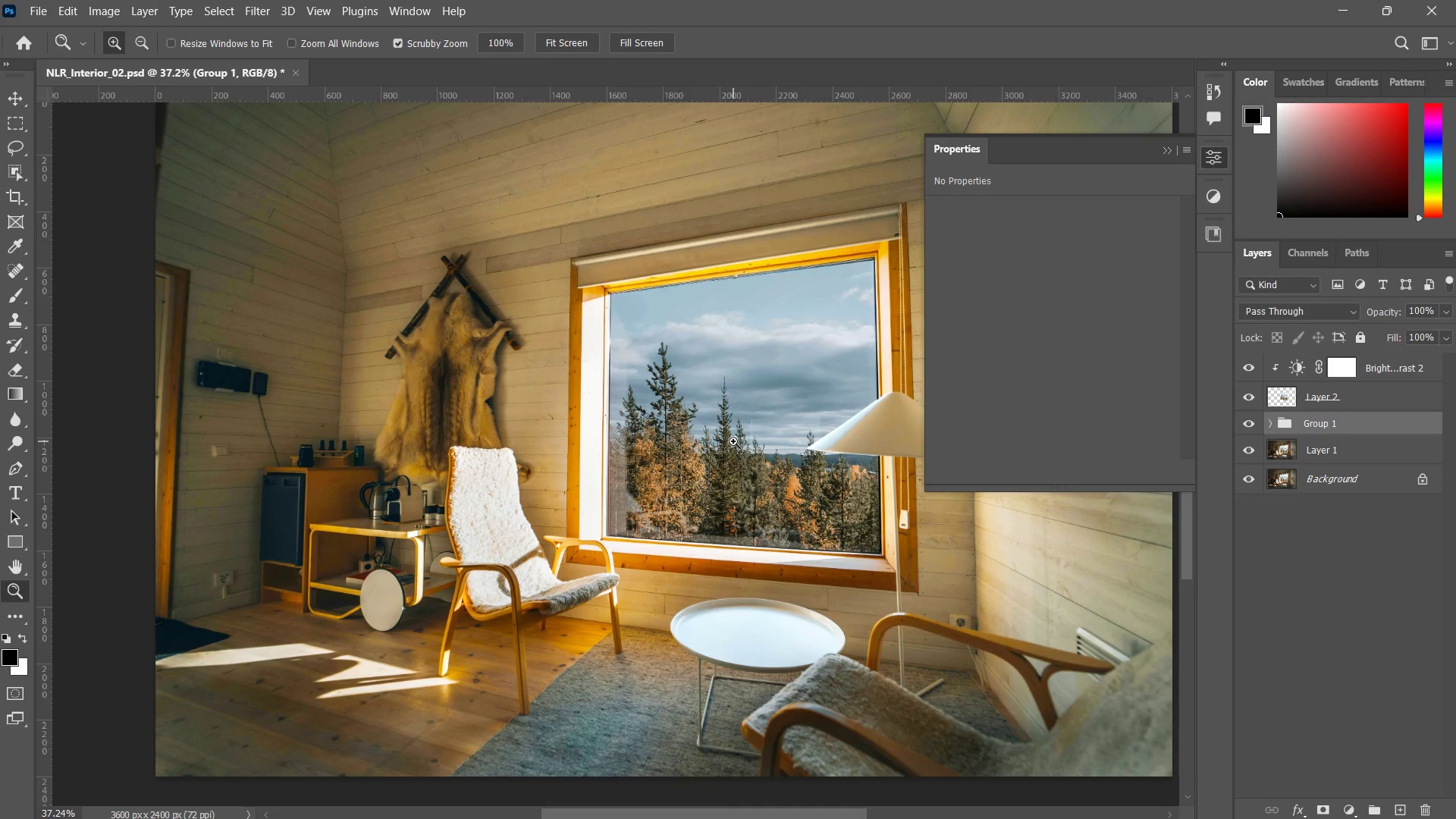 
left_click_drag(start_coordinate=[733, 476], to_coordinate=[759, 454])
 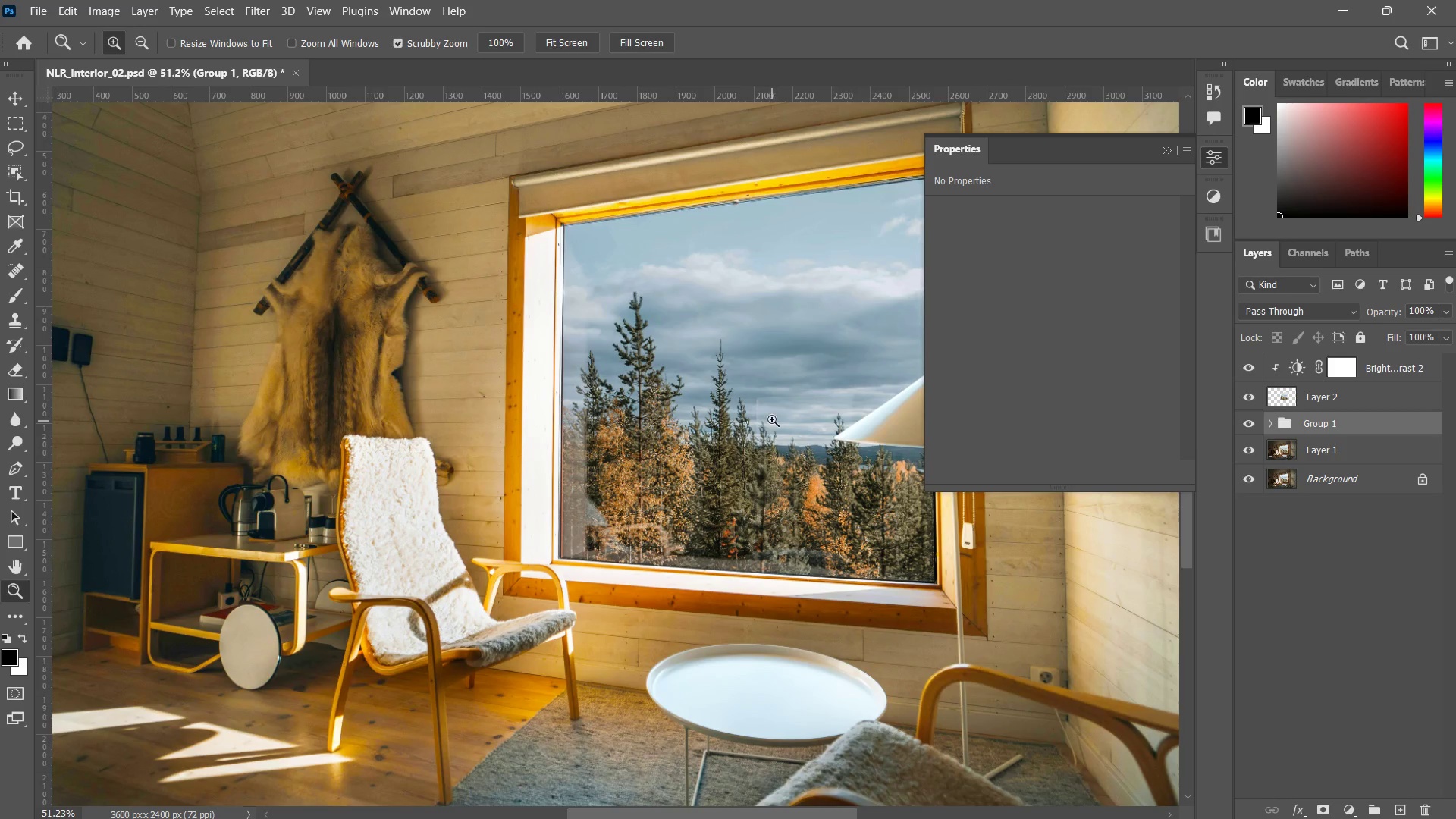 
left_click_drag(start_coordinate=[755, 419], to_coordinate=[739, 439])
 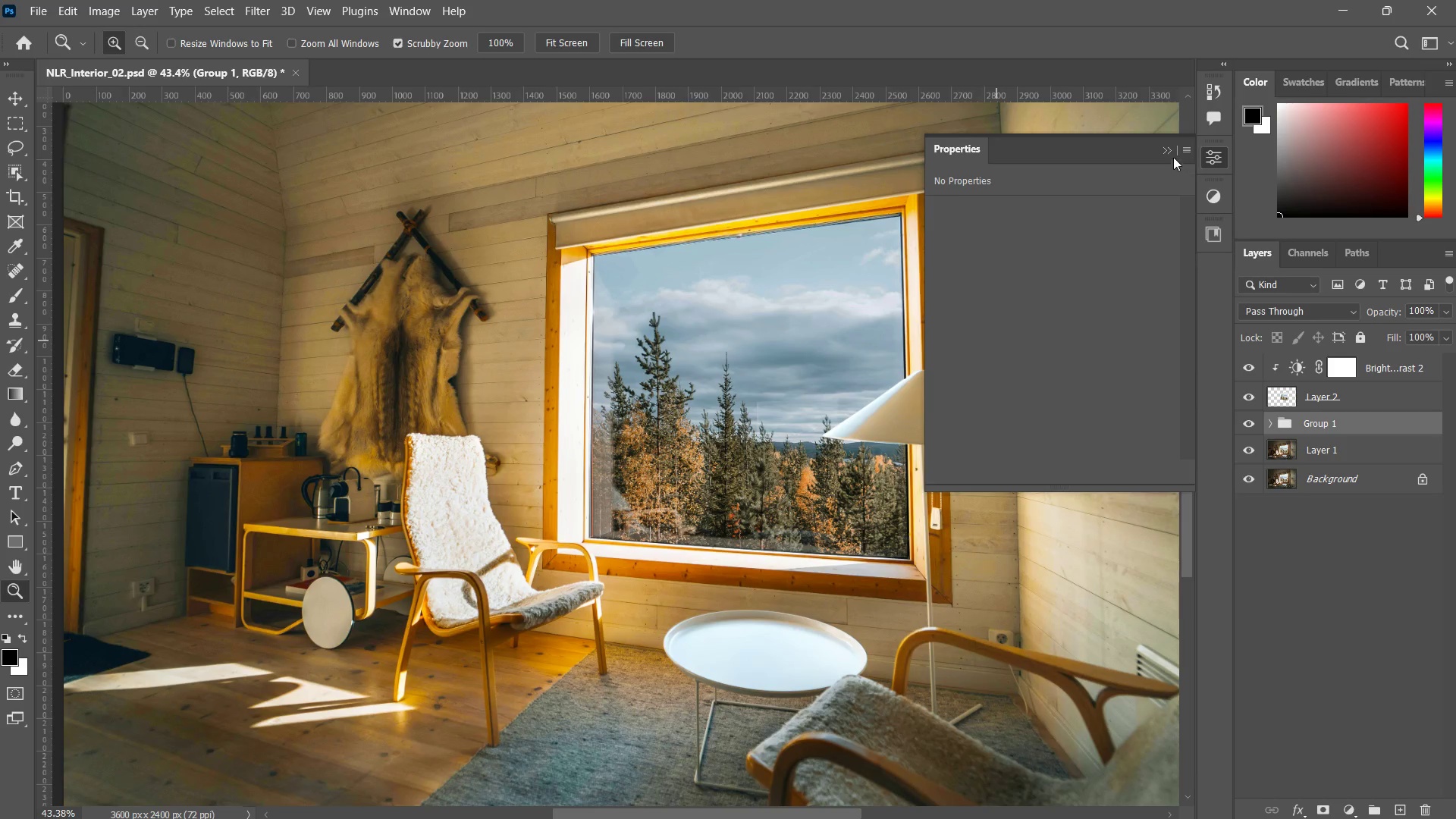 
left_click([1163, 151])
 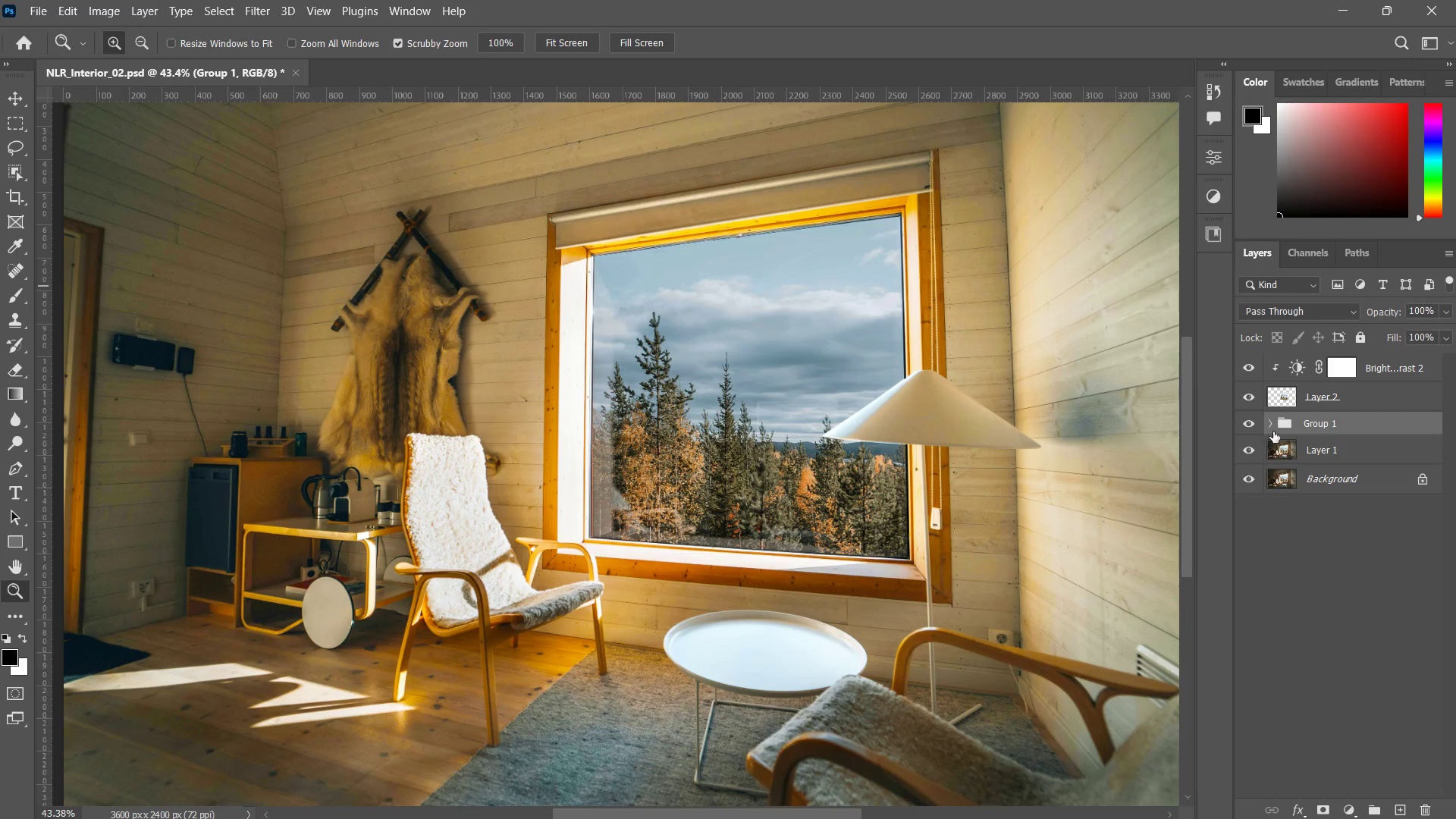 
left_click([1272, 422])
 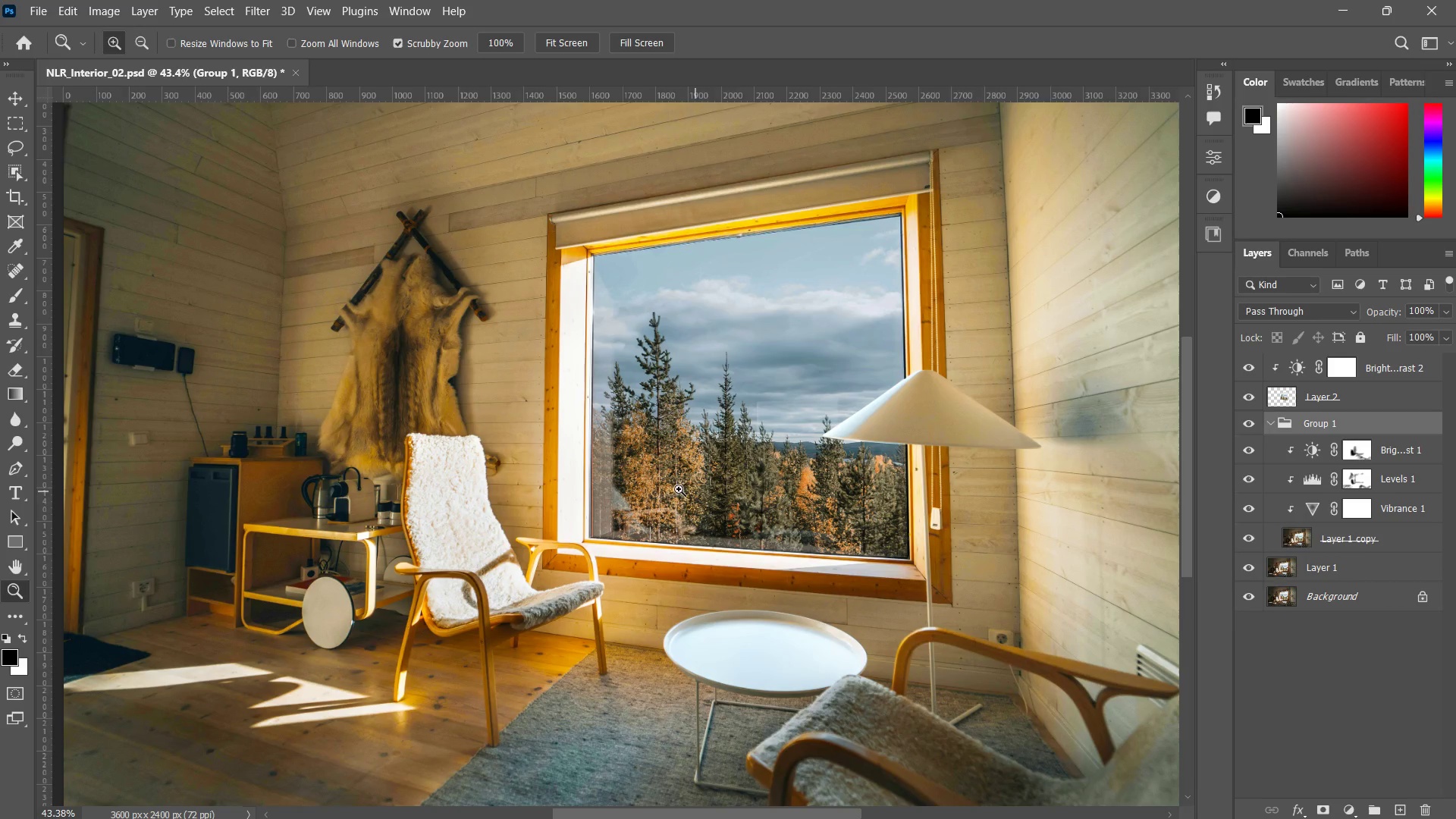 
key(Z)
 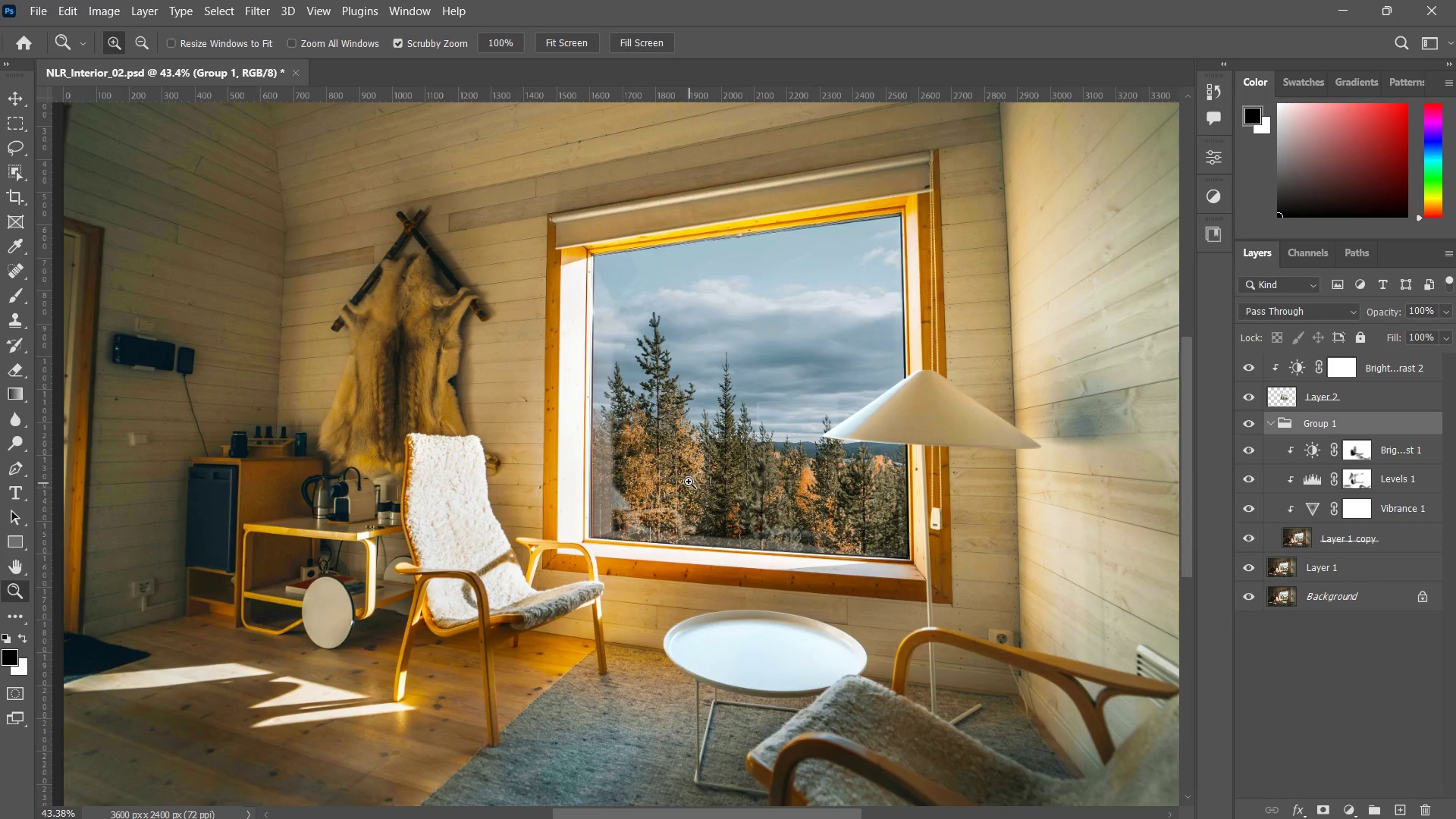 
left_click_drag(start_coordinate=[688, 482], to_coordinate=[654, 507])
 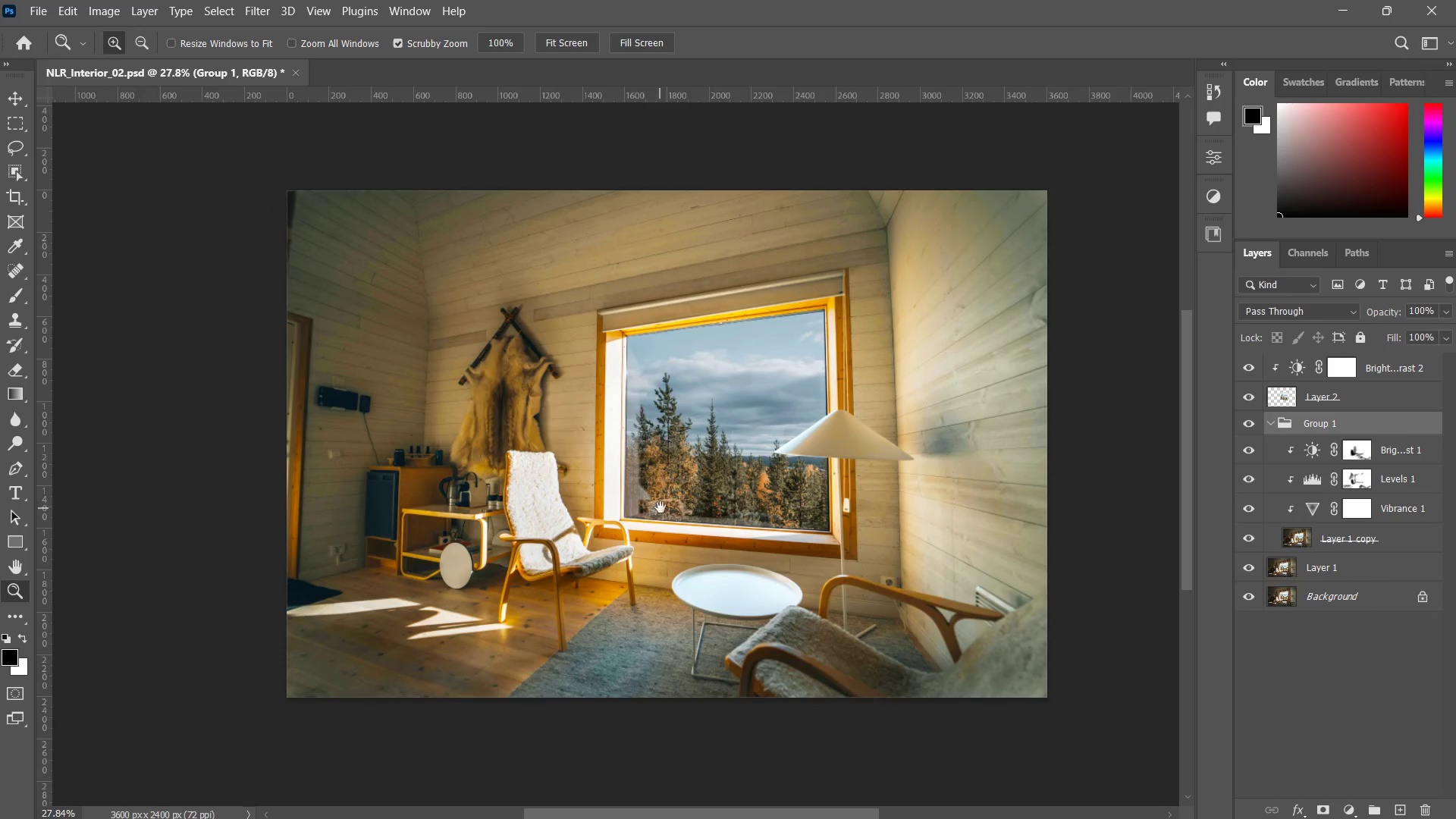 
hold_key(key=Space, duration=0.33)
 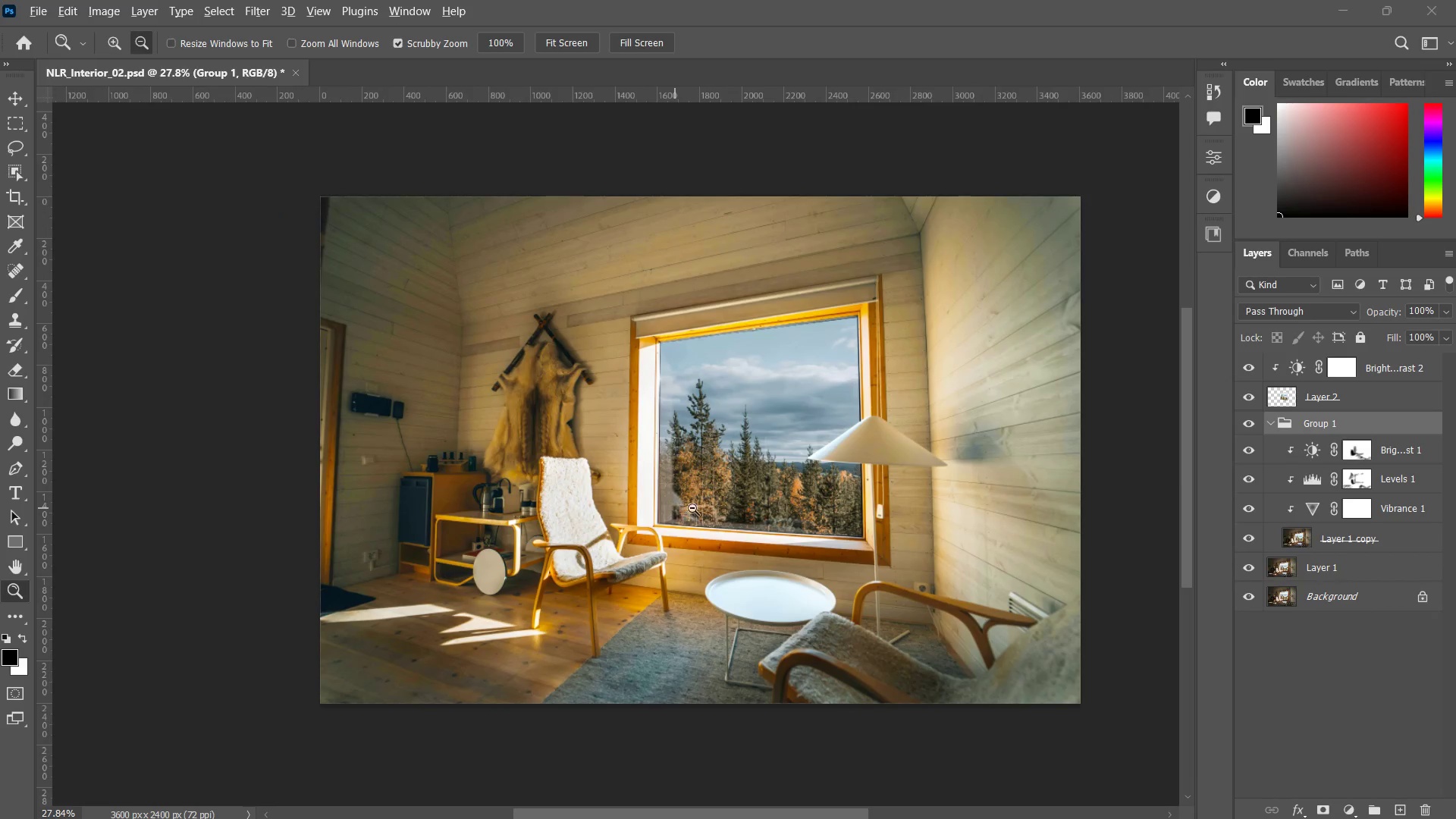 
left_click_drag(start_coordinate=[655, 504], to_coordinate=[675, 508])
 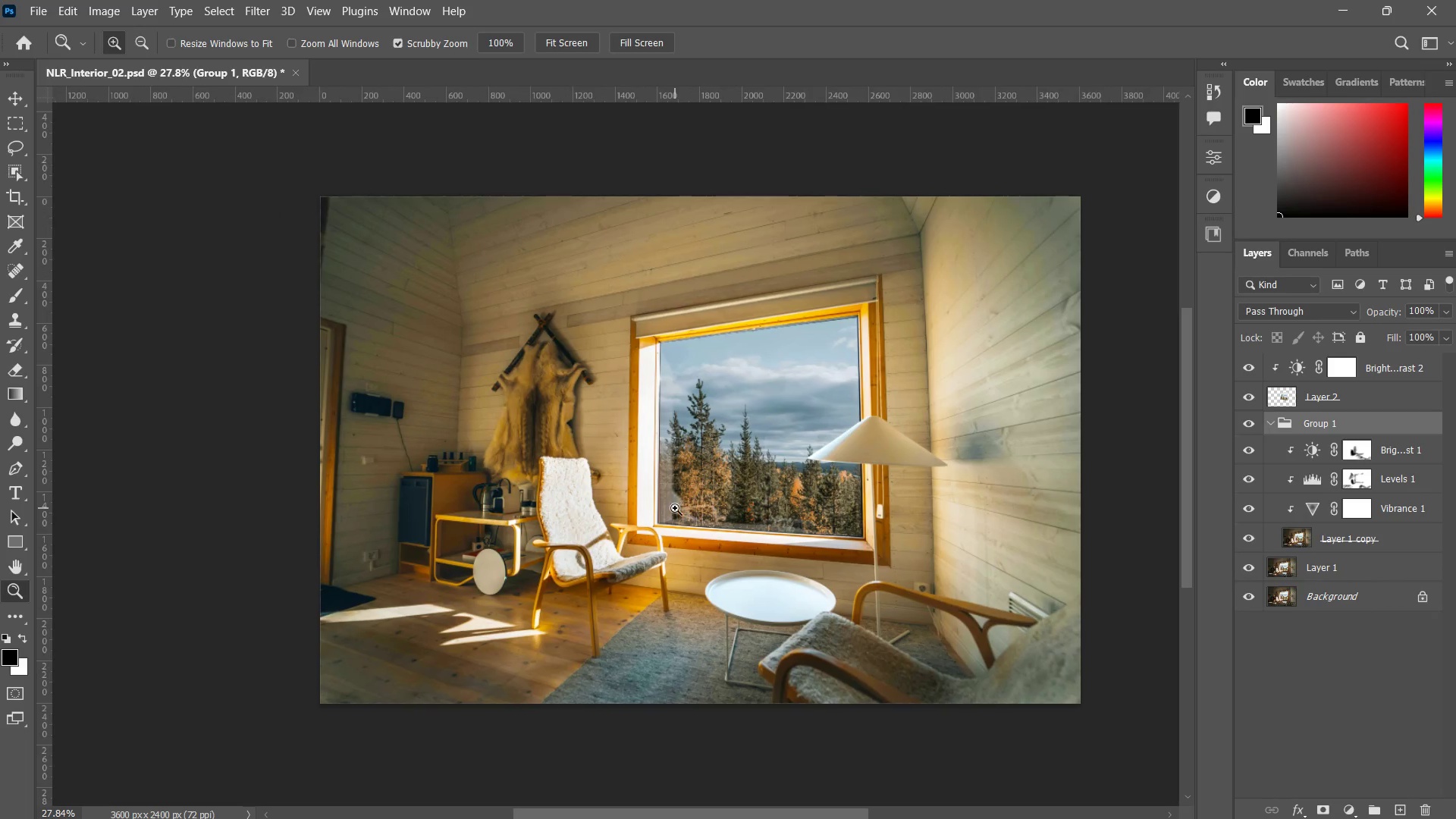 
key(Alt+Tab)